 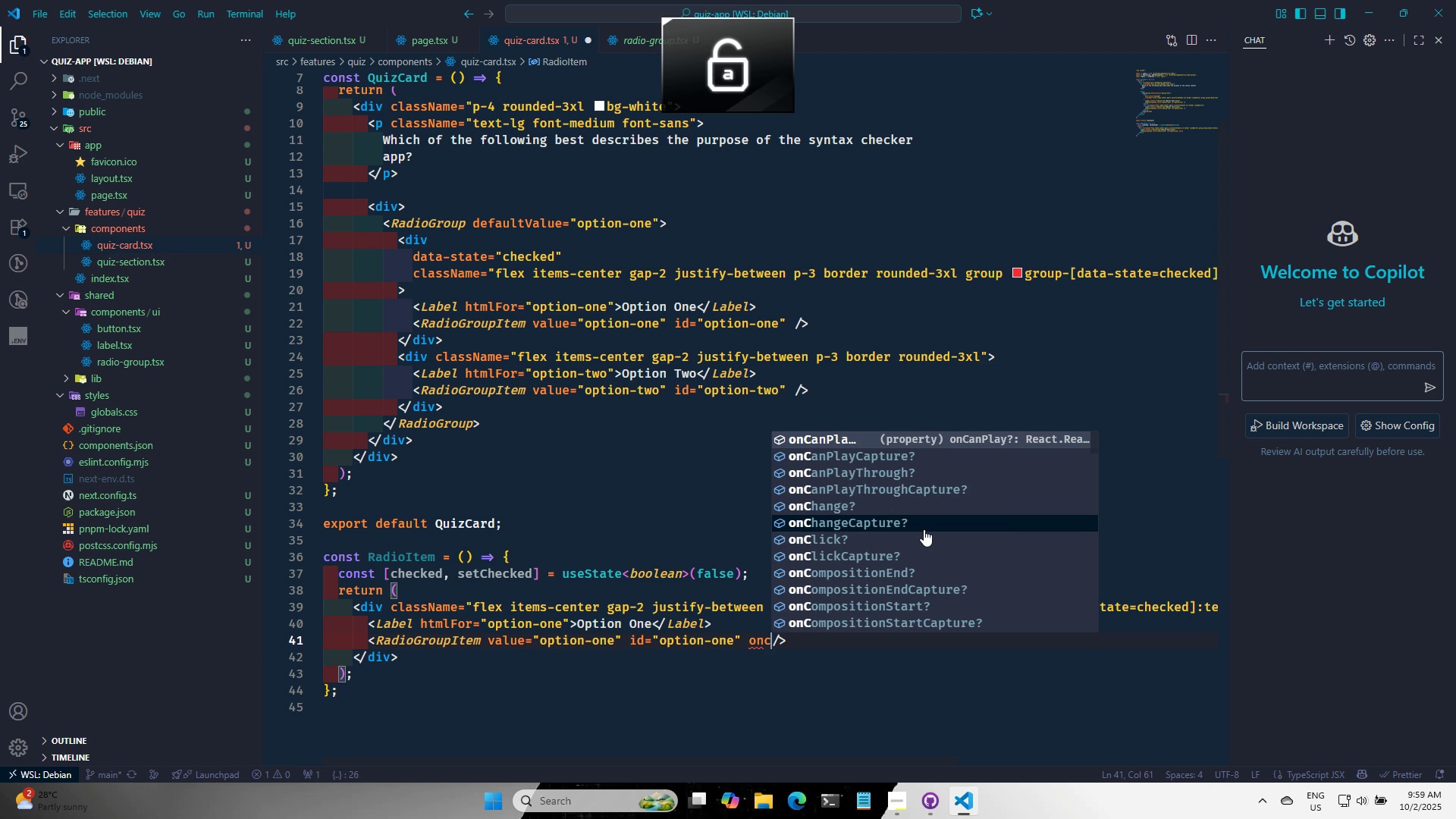 
key(CapsLock)
 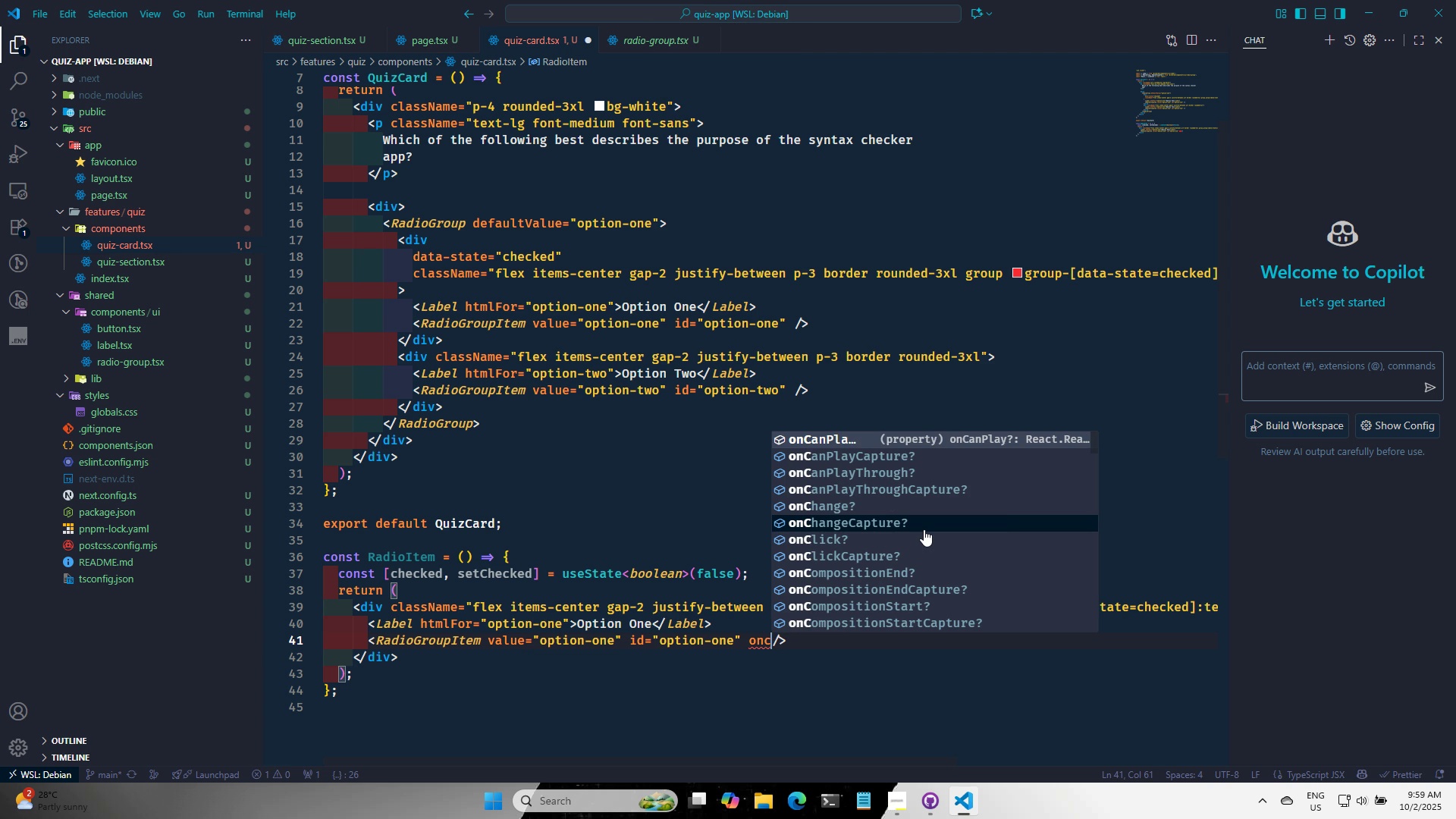 
key(ArrowDown)
 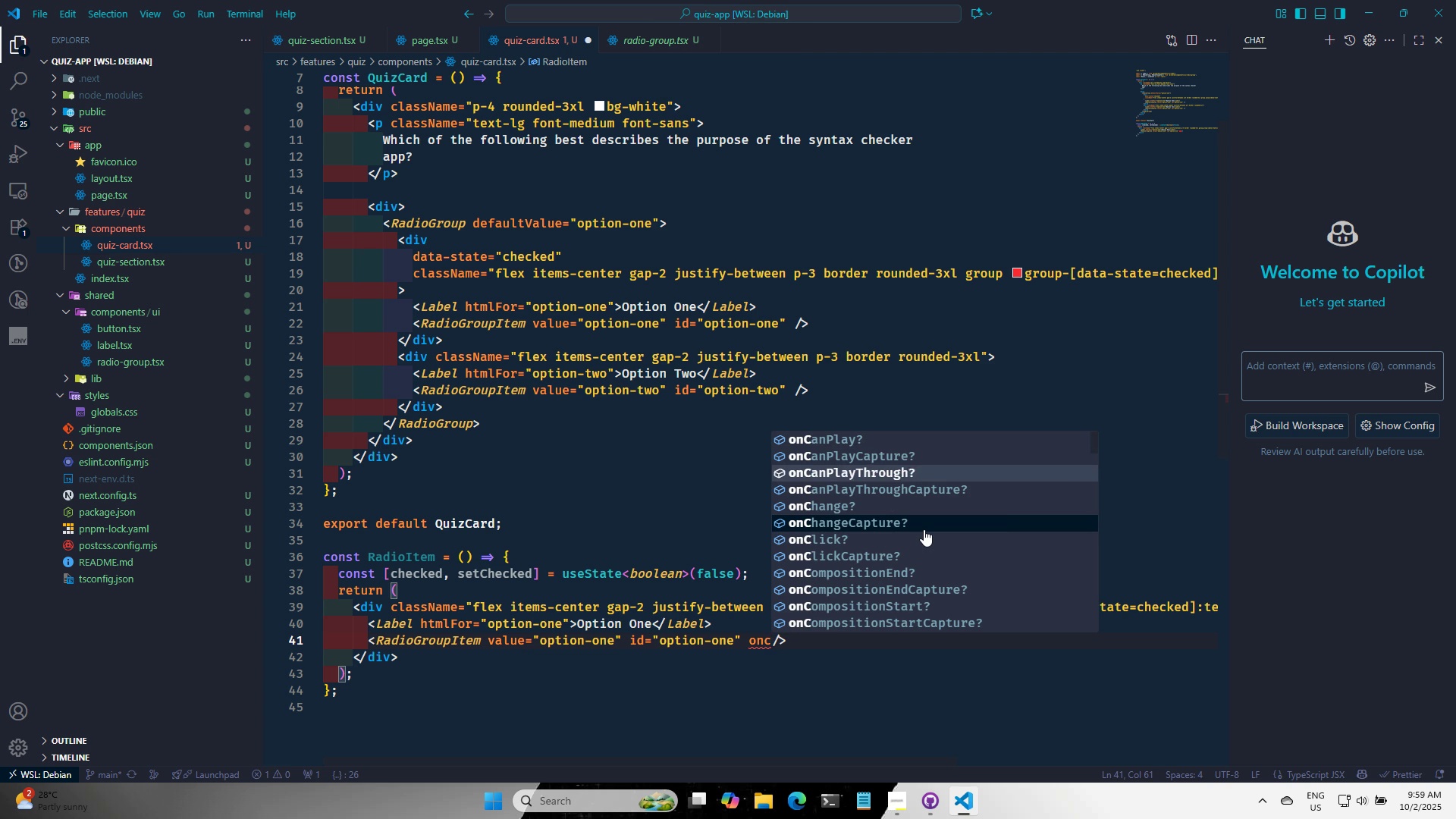 
key(ArrowDown)
 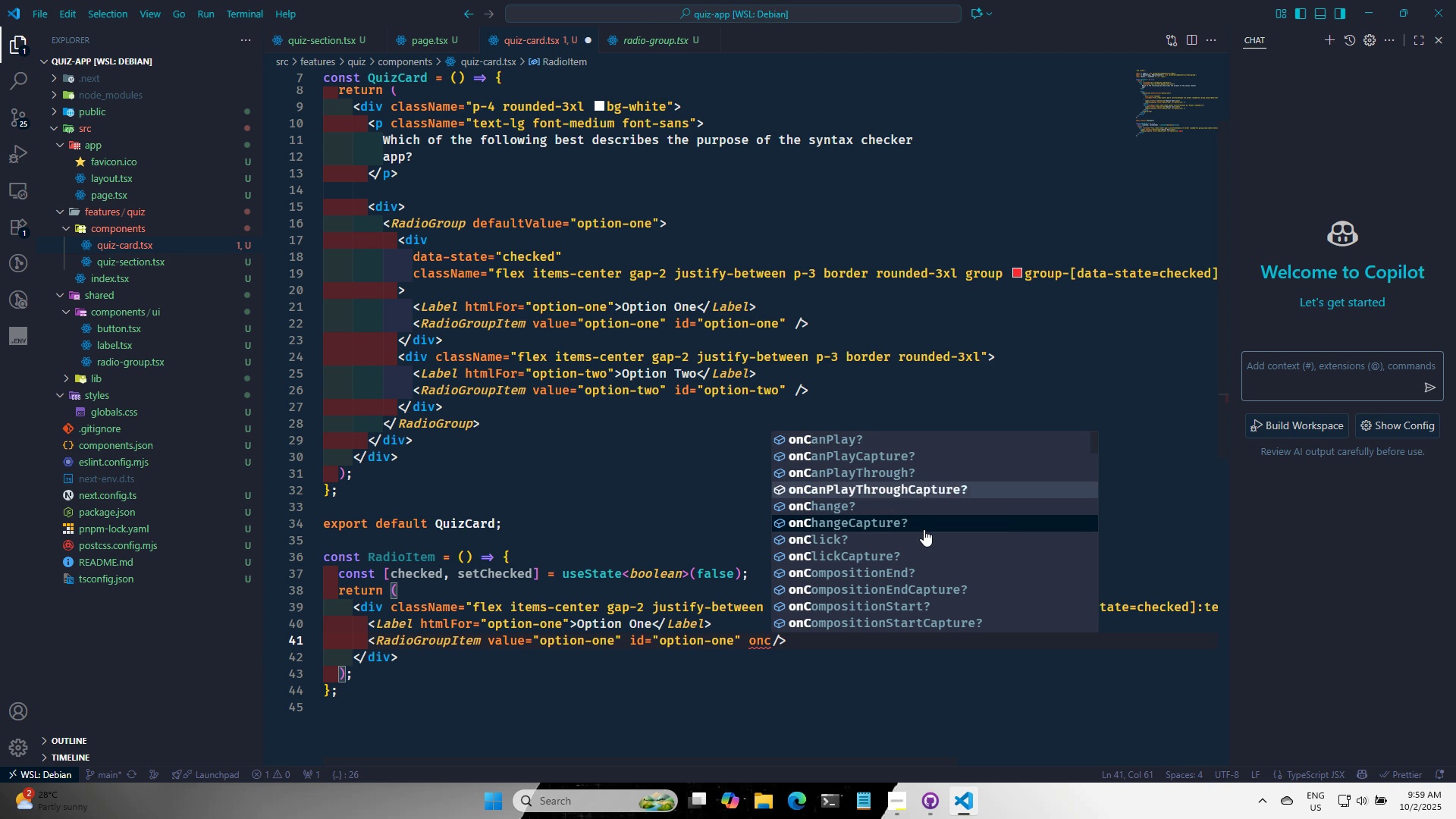 
key(ArrowDown)
 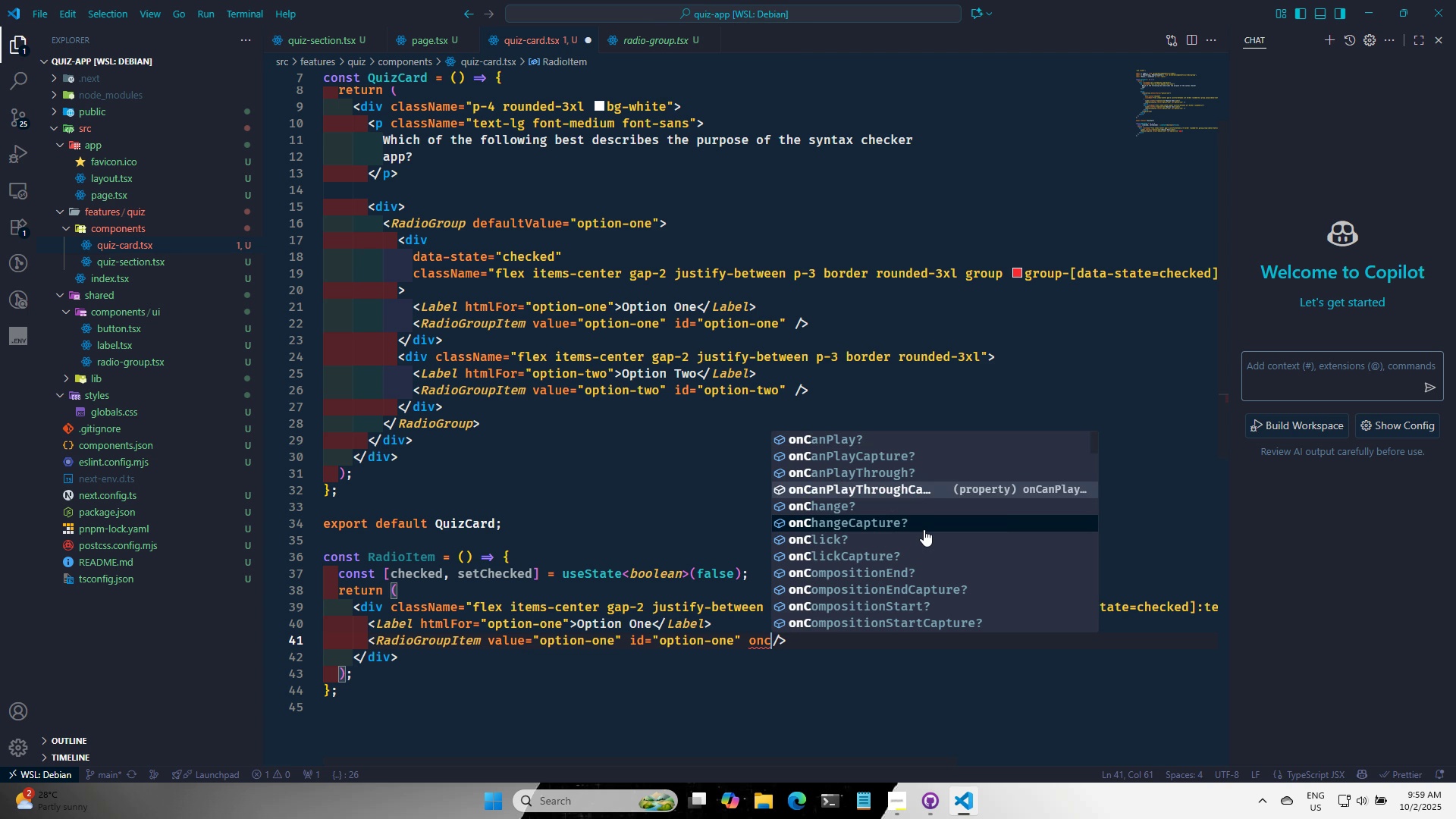 
key(ArrowDown)
 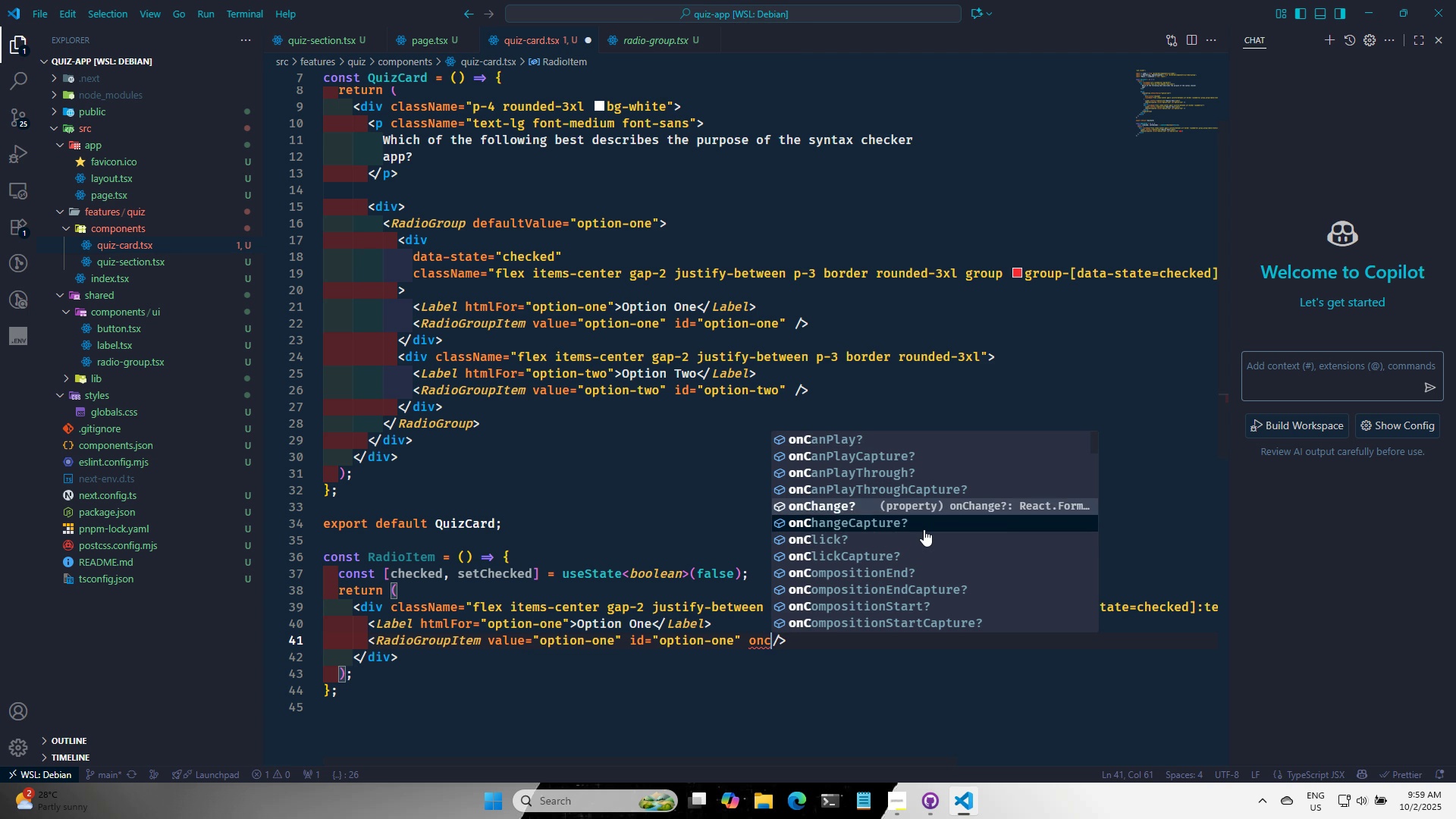 
key(ArrowDown)
 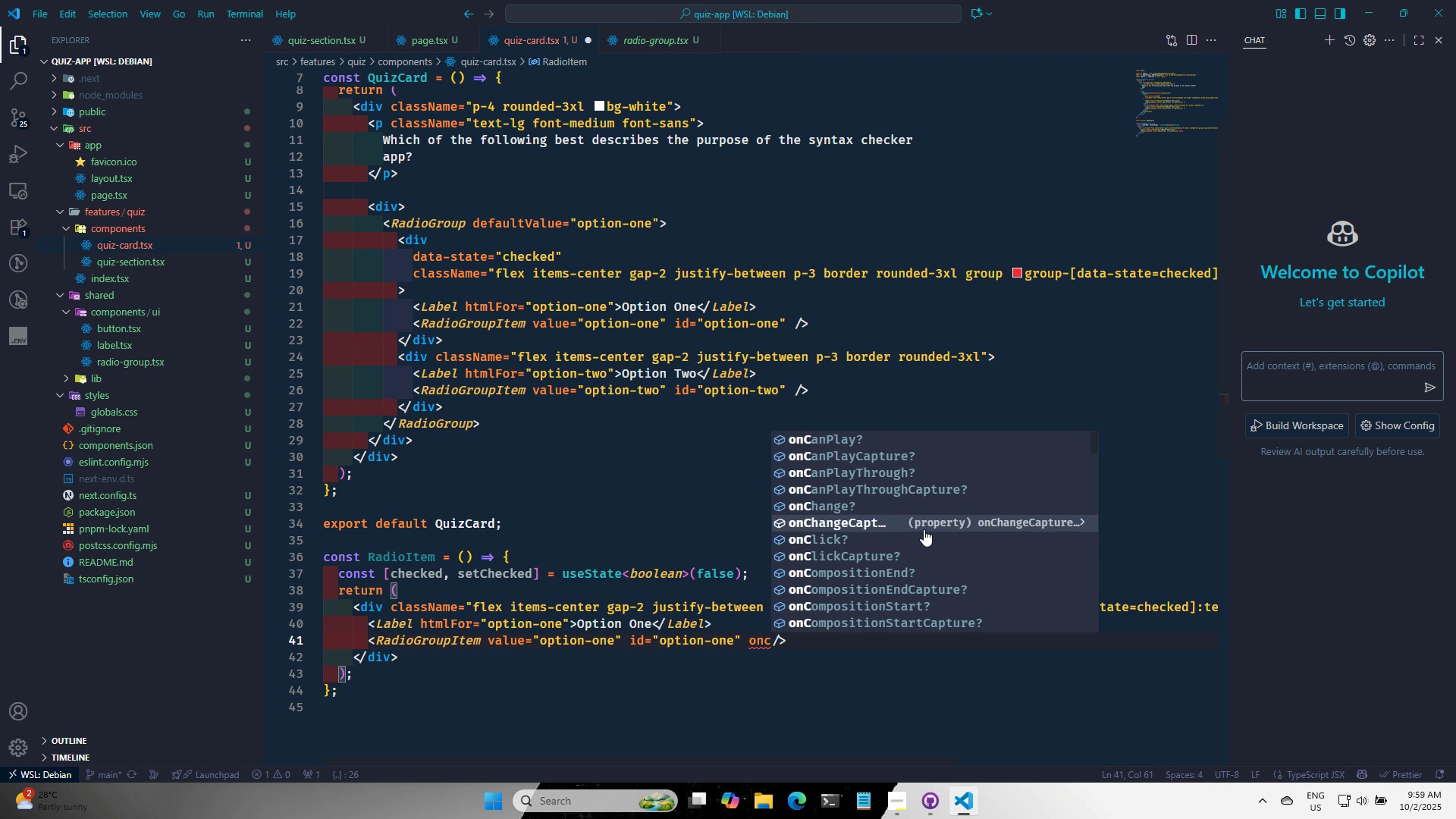 
key(ArrowDown)